 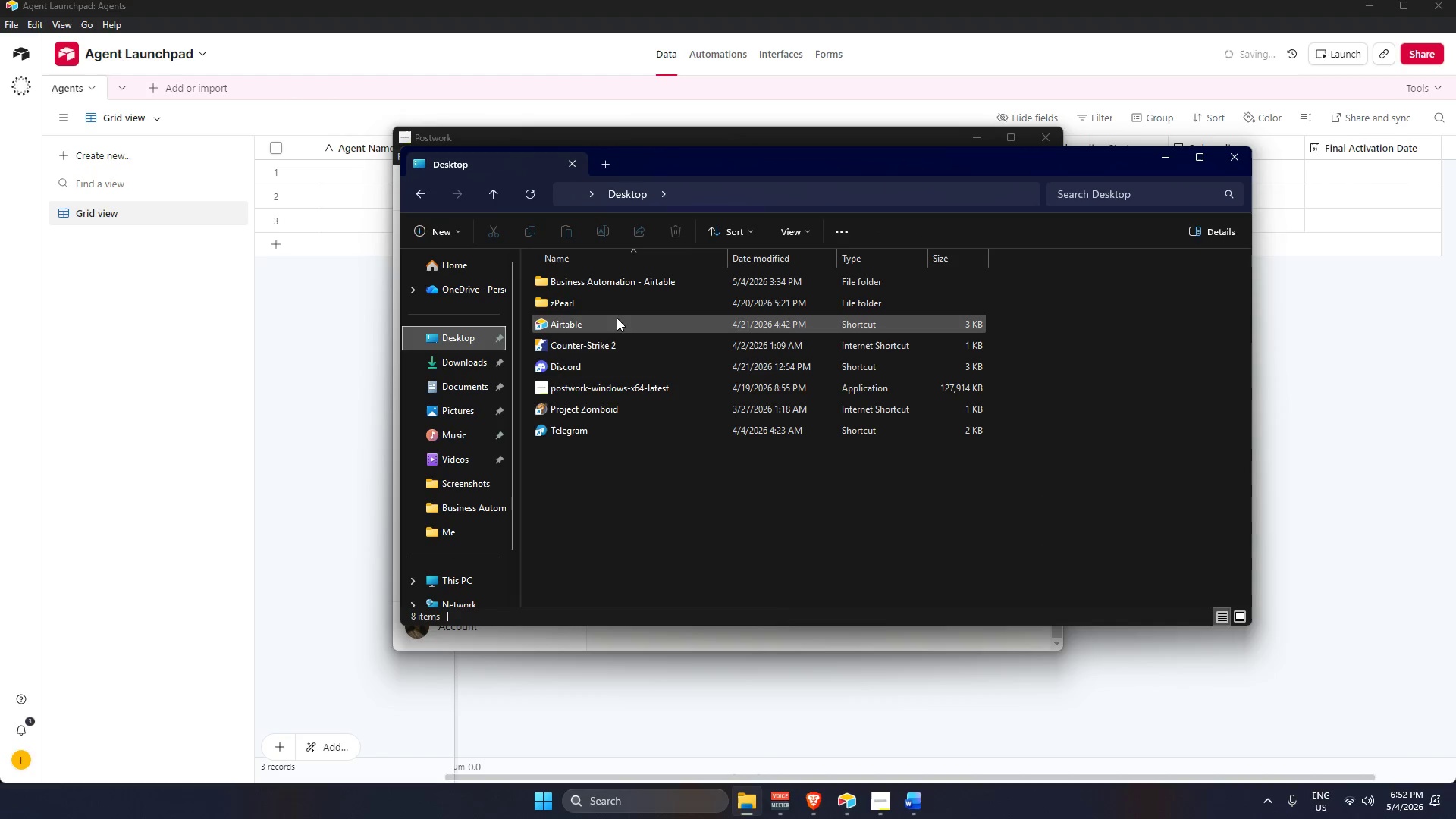 
left_click([471, 366])
 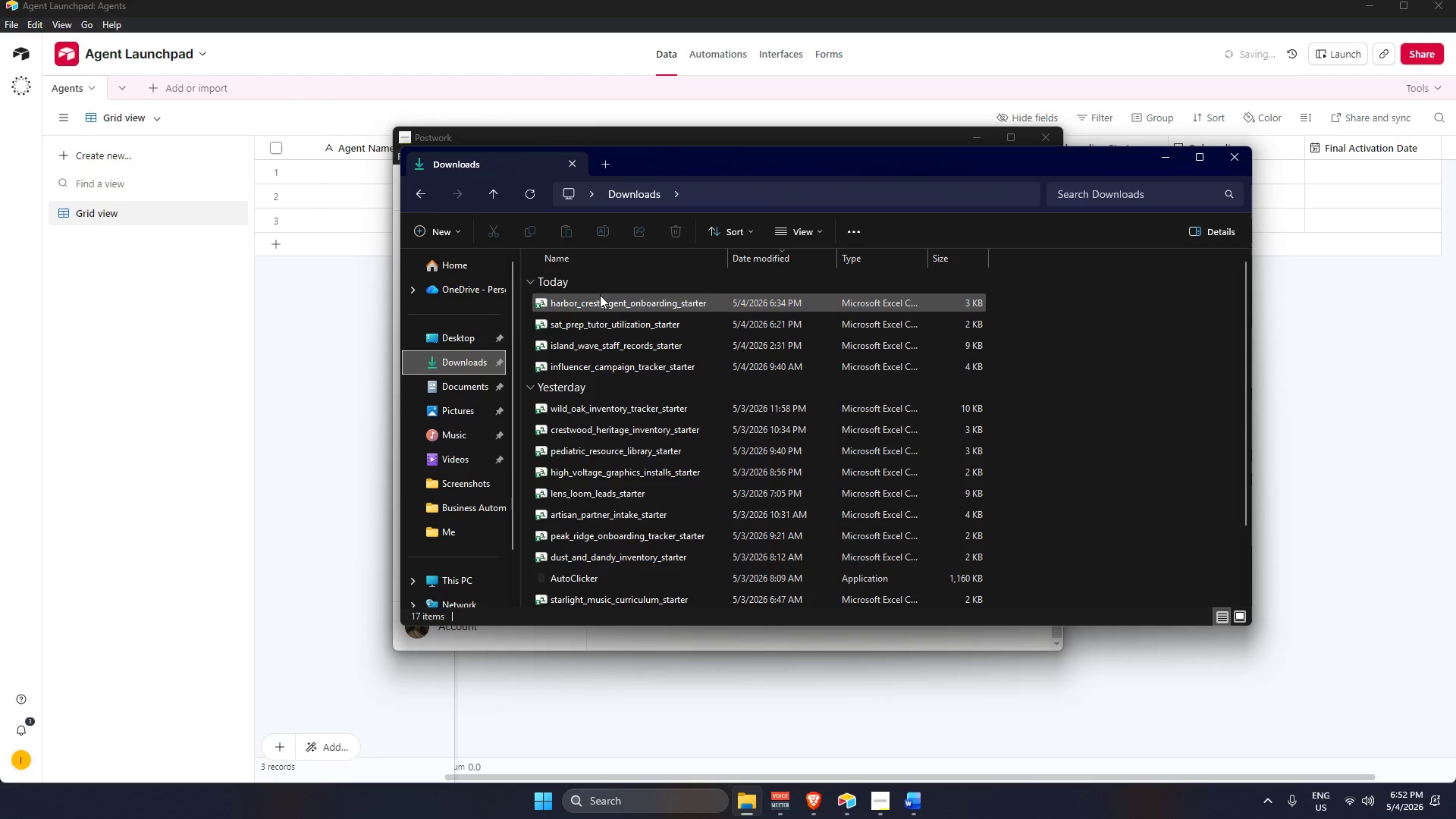 
double_click([599, 299])
 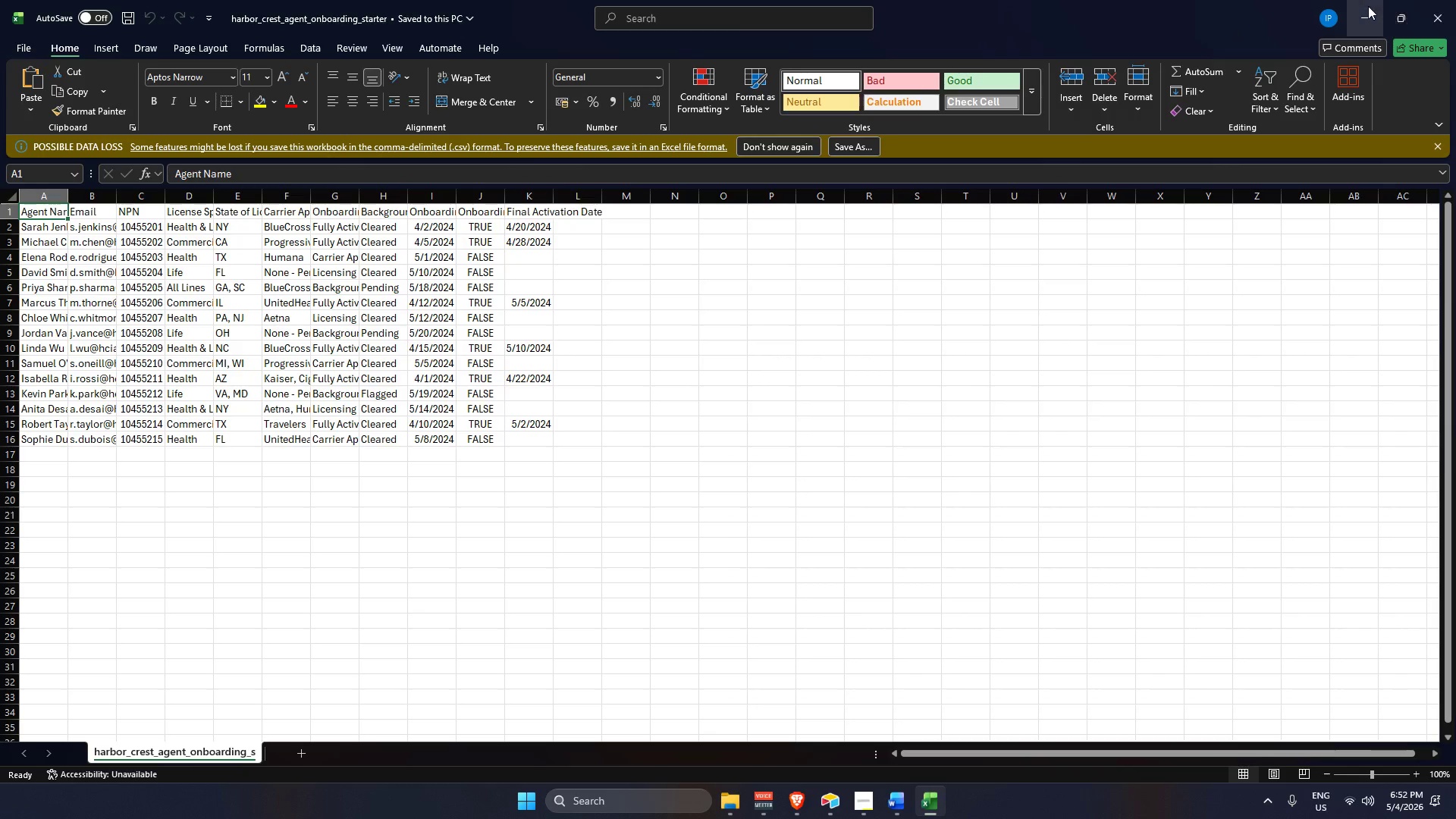 
left_click([1368, 6])
 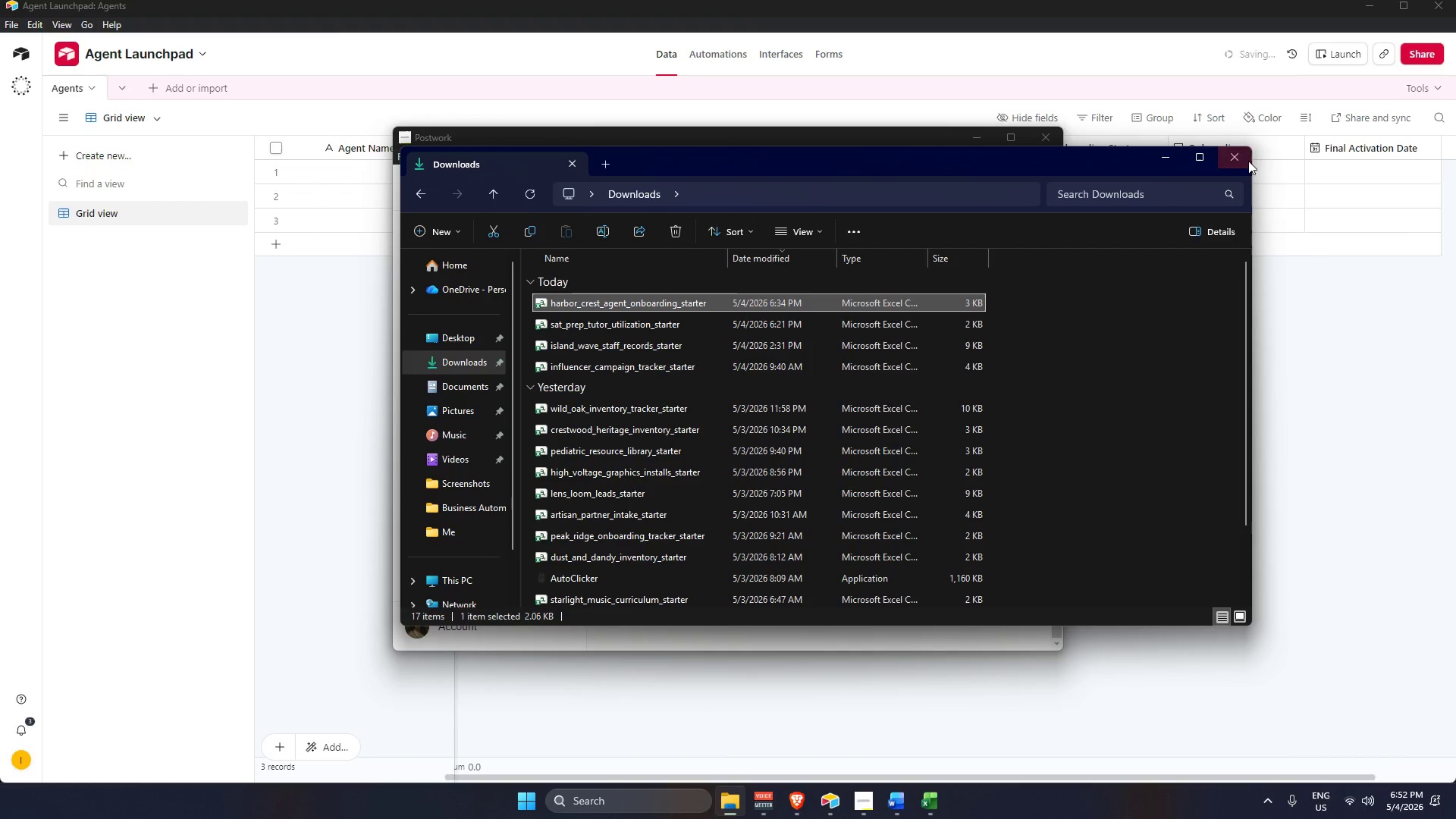 
left_click([1245, 155])